 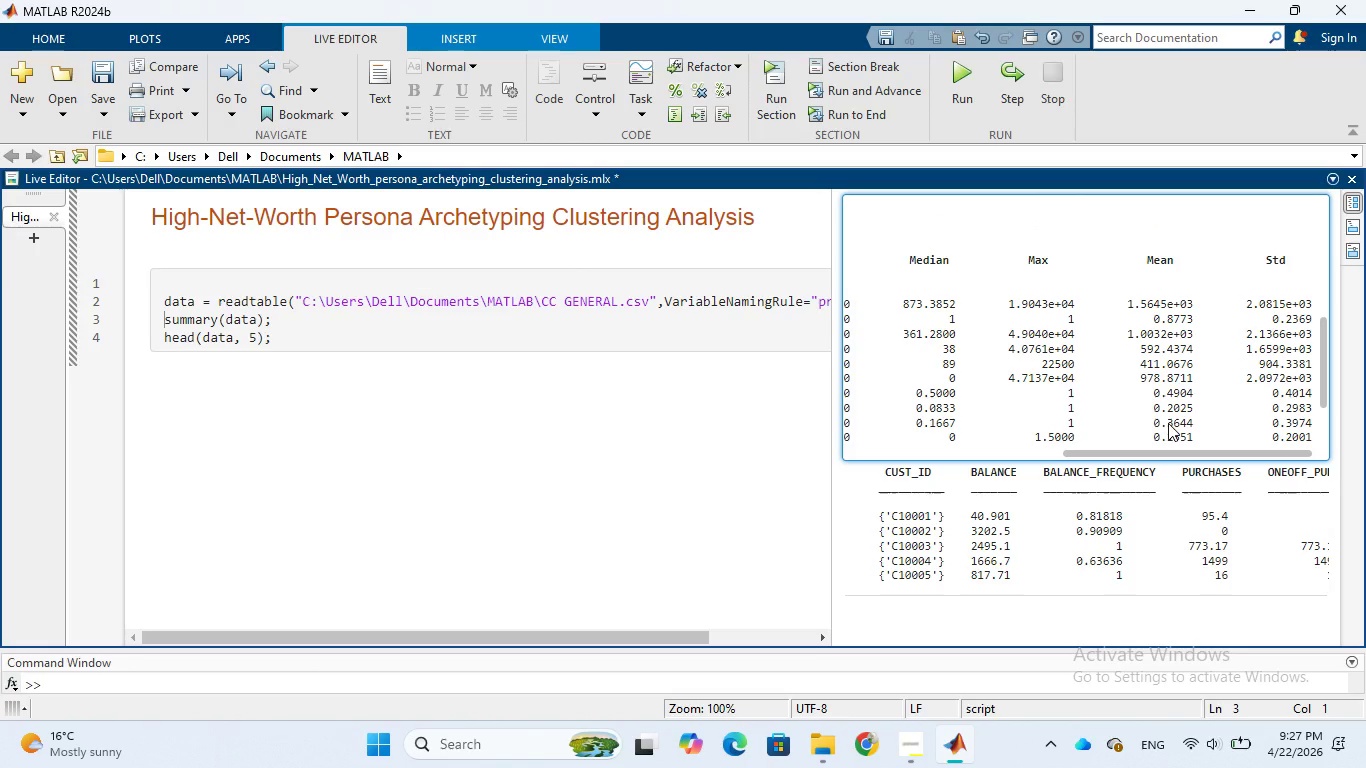 
left_click_drag(start_coordinate=[831, 448], to_coordinate=[266, 379])
 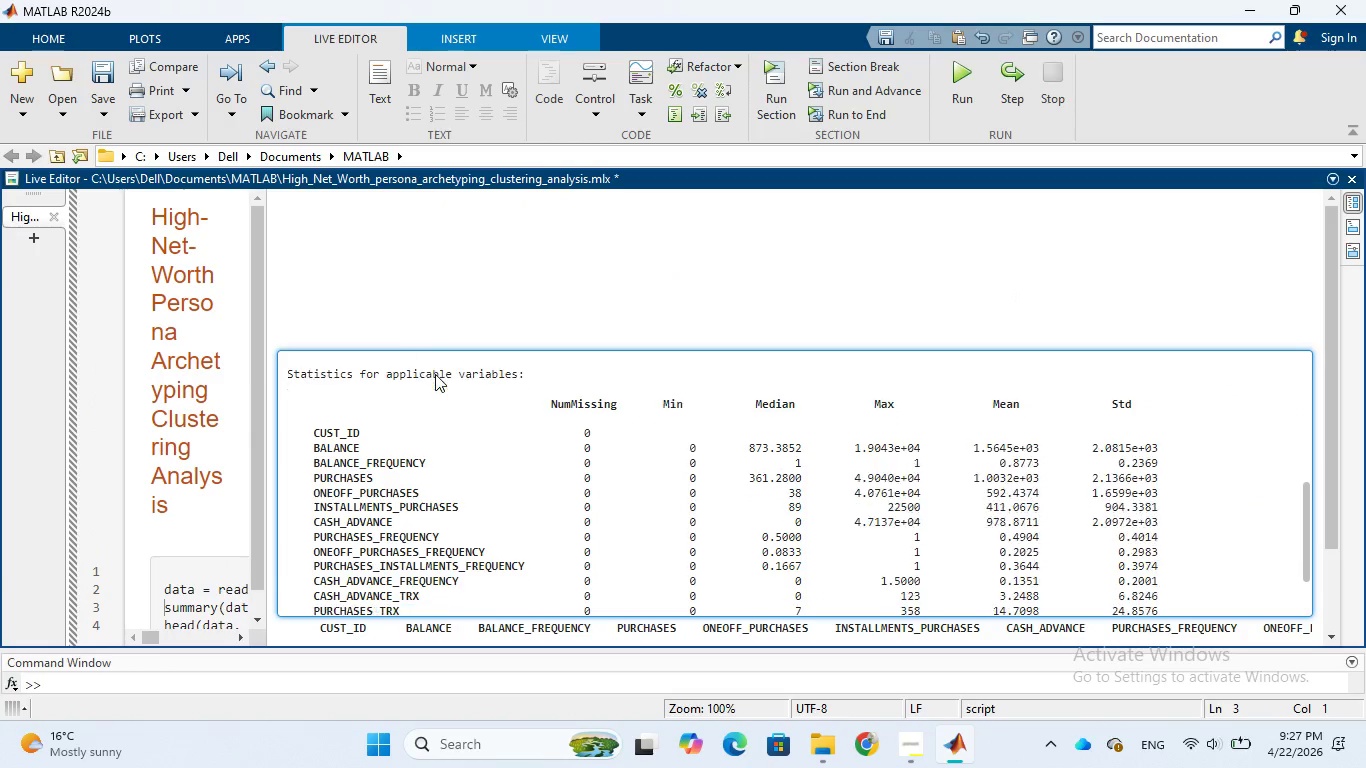 
scroll: coordinate [435, 374], scroll_direction: none, amount: 0.0
 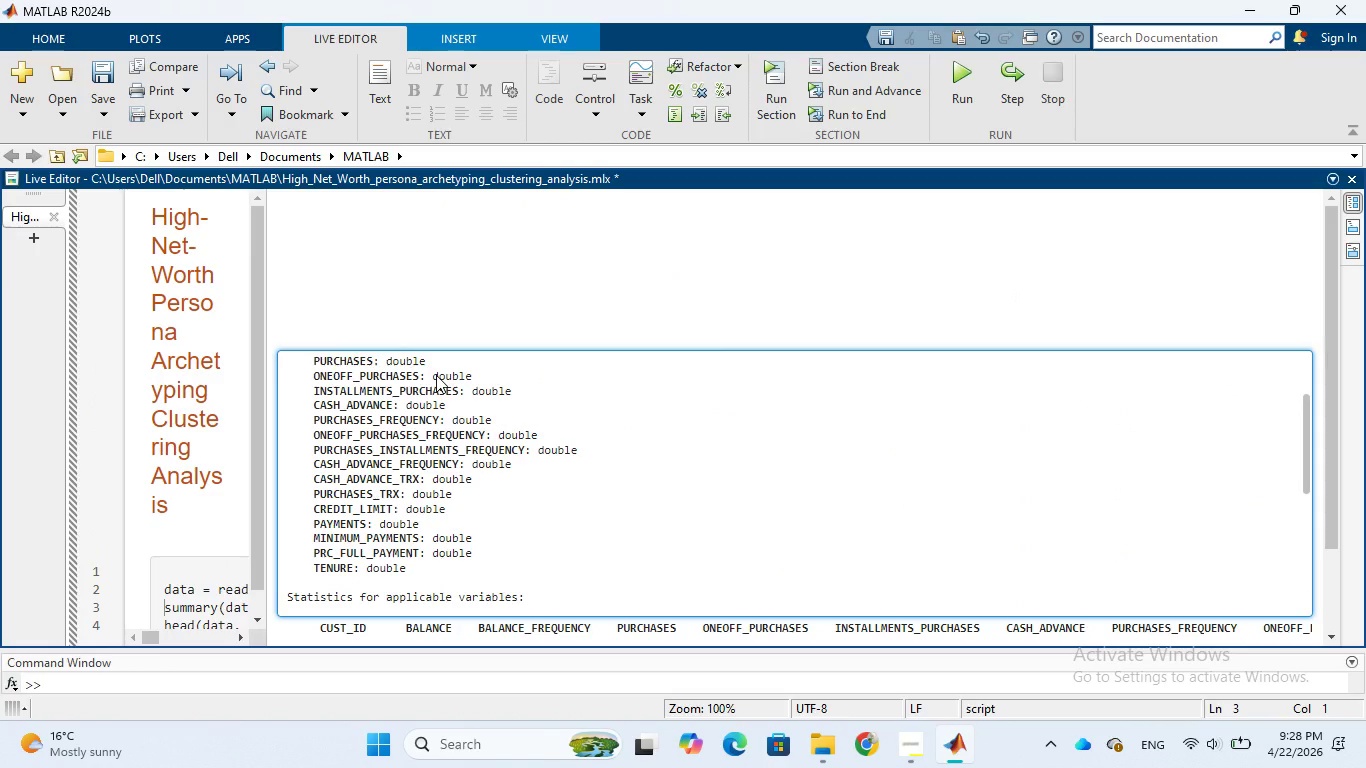 
scroll: coordinate [436, 375], scroll_direction: up, amount: 3.0
 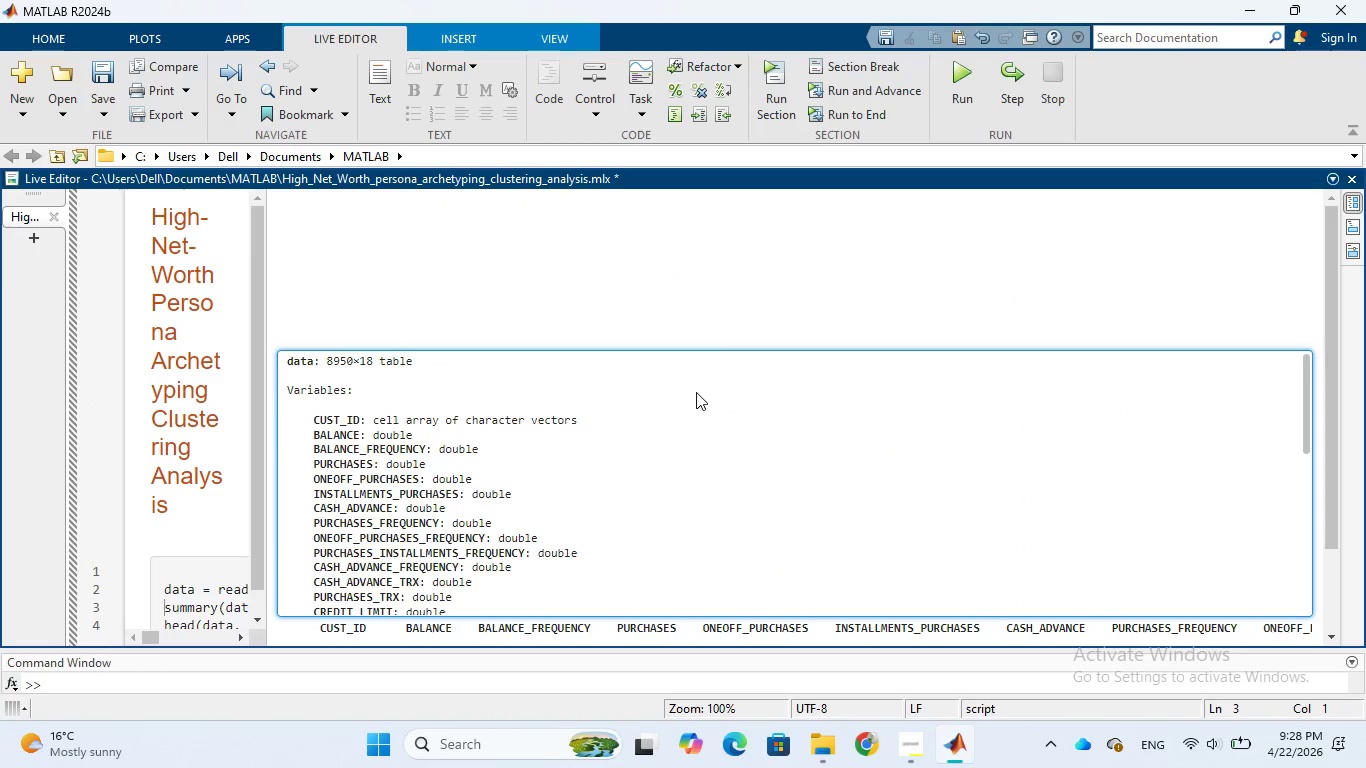 
scroll: coordinate [699, 392], scroll_direction: down, amount: 5.0
 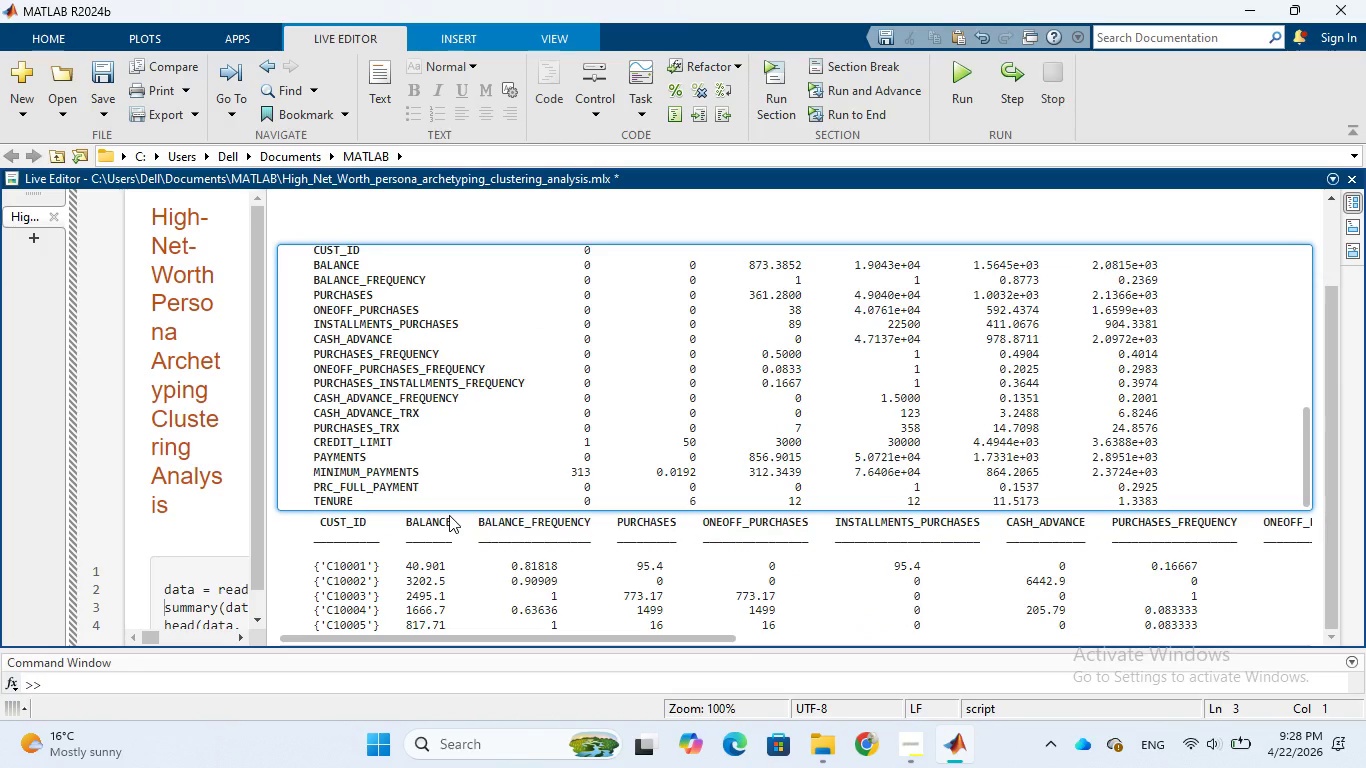 
wait(35.14)
 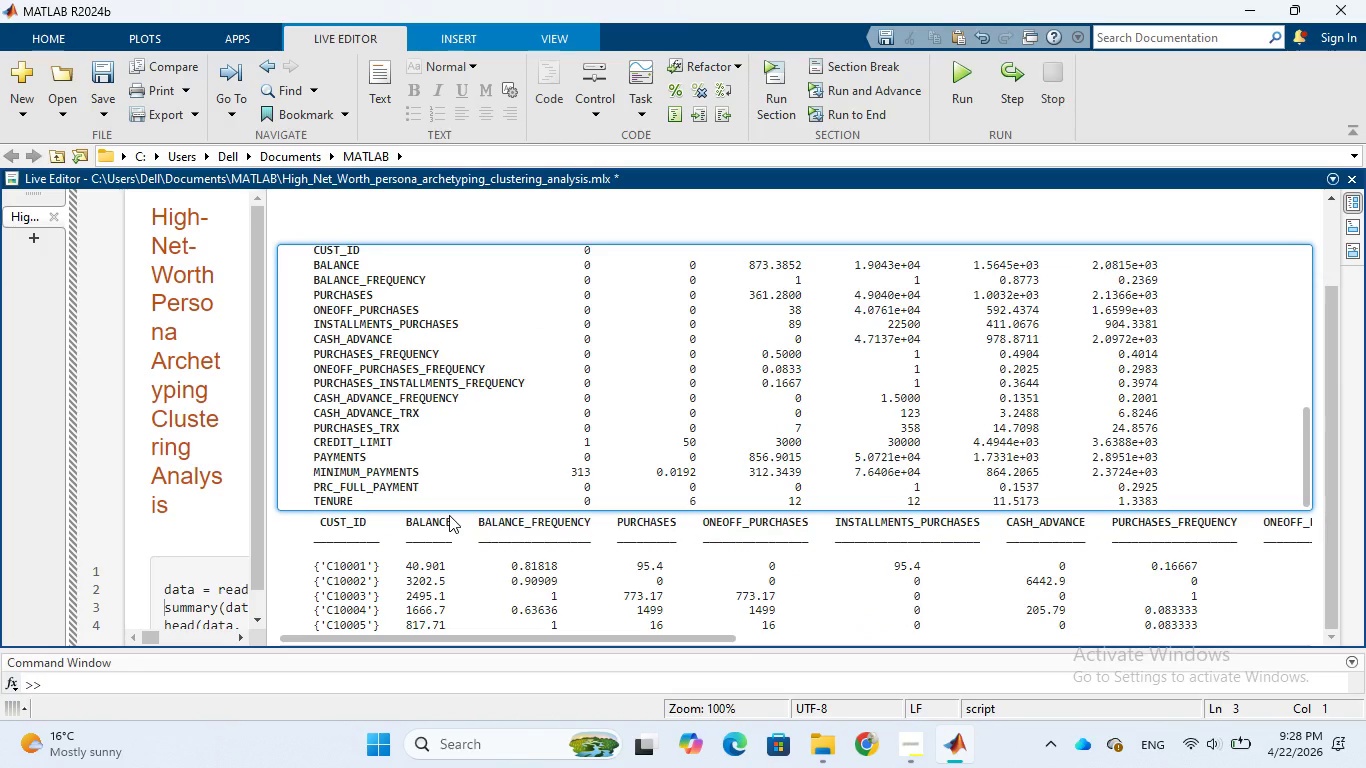 
scroll: coordinate [720, 528], scroll_direction: down, amount: 2.0
 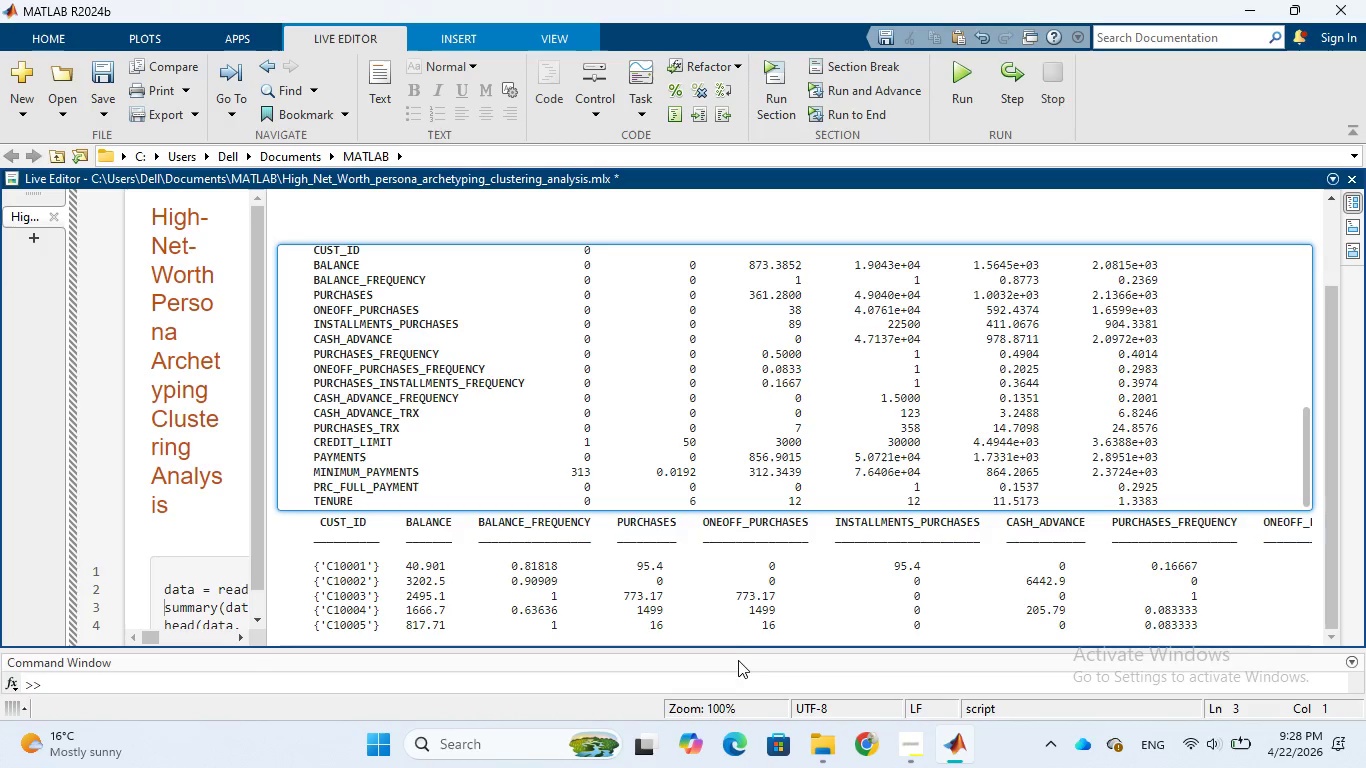 
wait(6.89)
 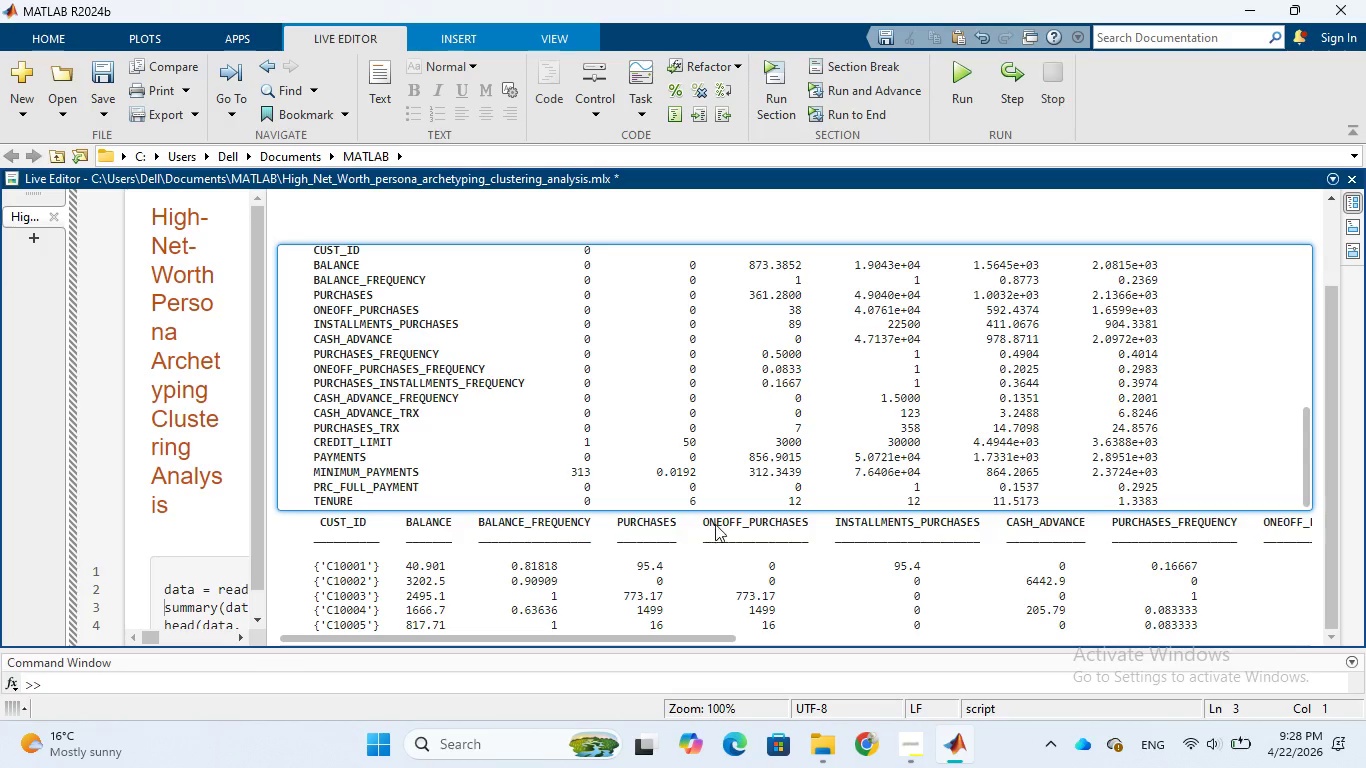 
left_click_drag(start_coordinate=[719, 639], to_coordinate=[838, 663])
 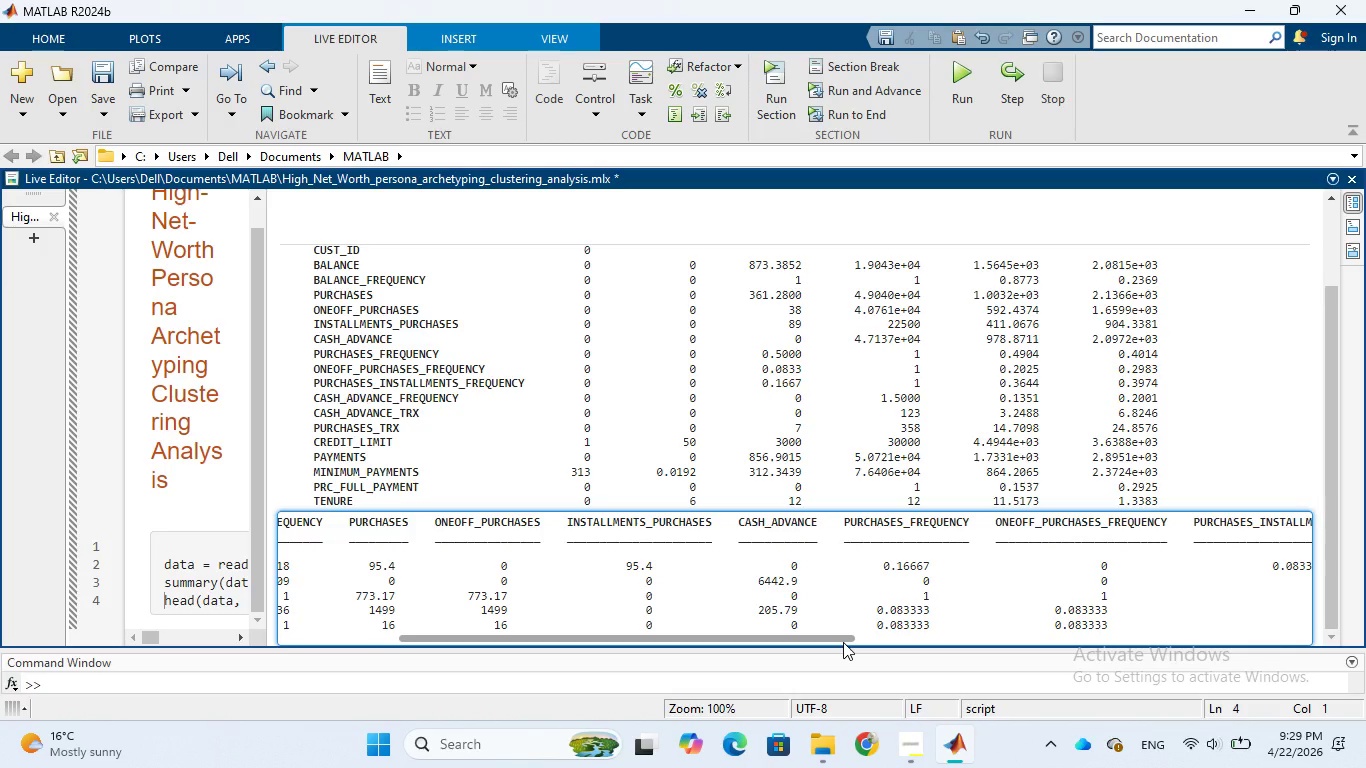 
left_click_drag(start_coordinate=[843, 642], to_coordinate=[1056, 672])
 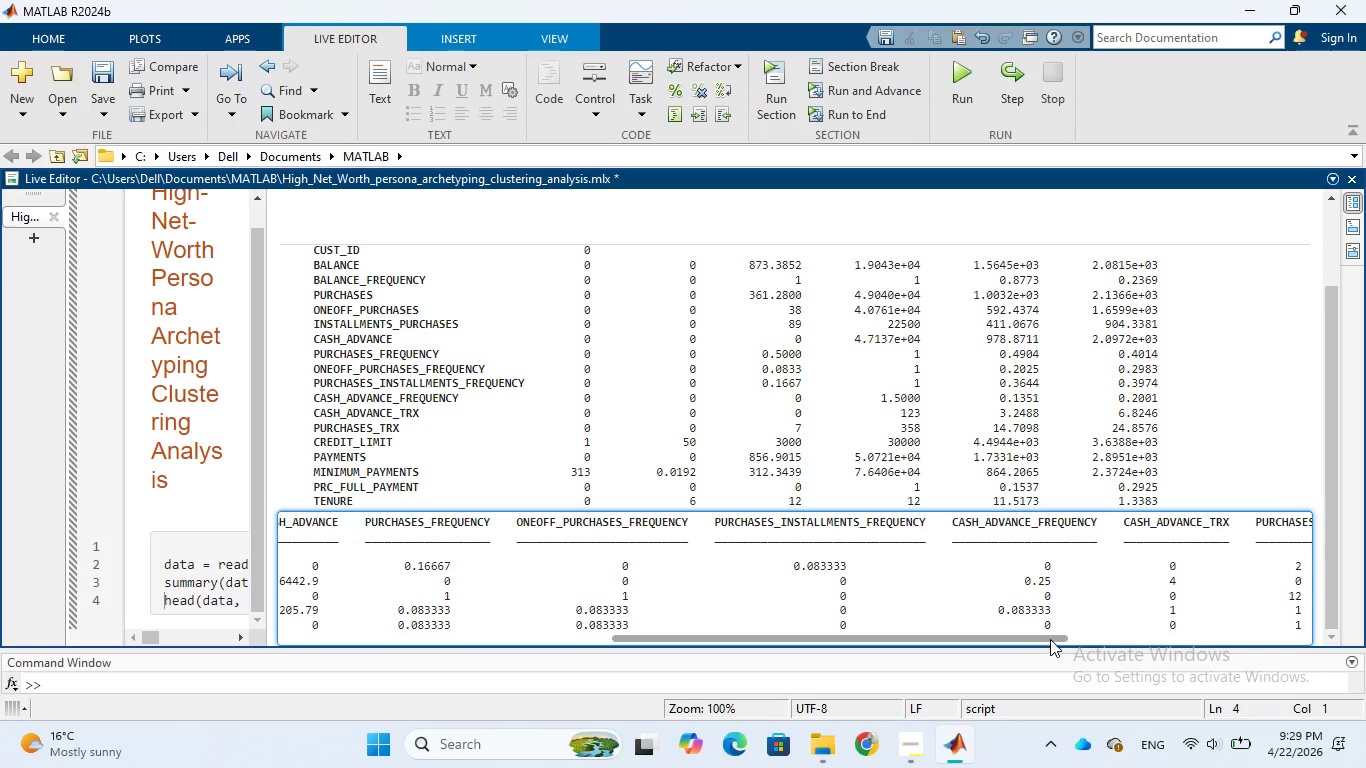 
left_click_drag(start_coordinate=[1050, 639], to_coordinate=[637, 697])
 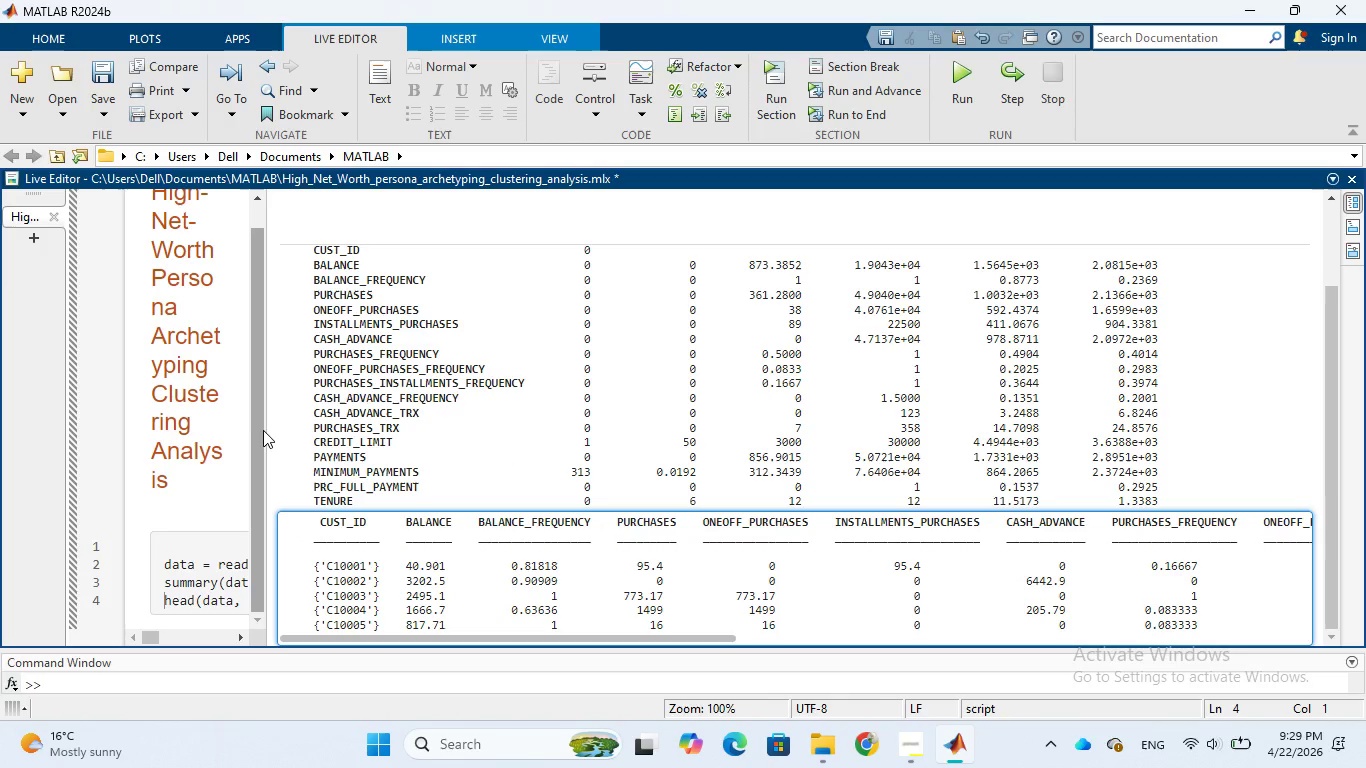 
left_click_drag(start_coordinate=[266, 431], to_coordinate=[917, 531])
 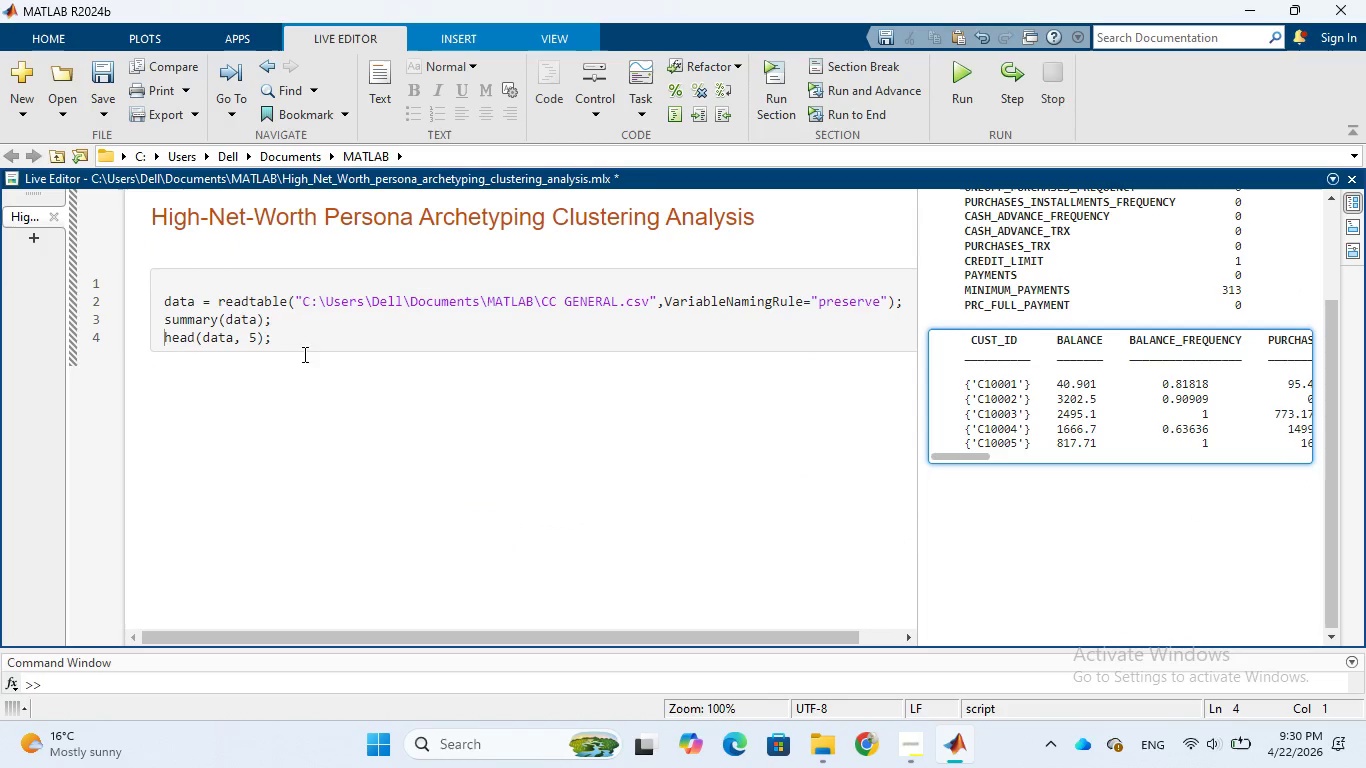 
left_click([299, 348])
 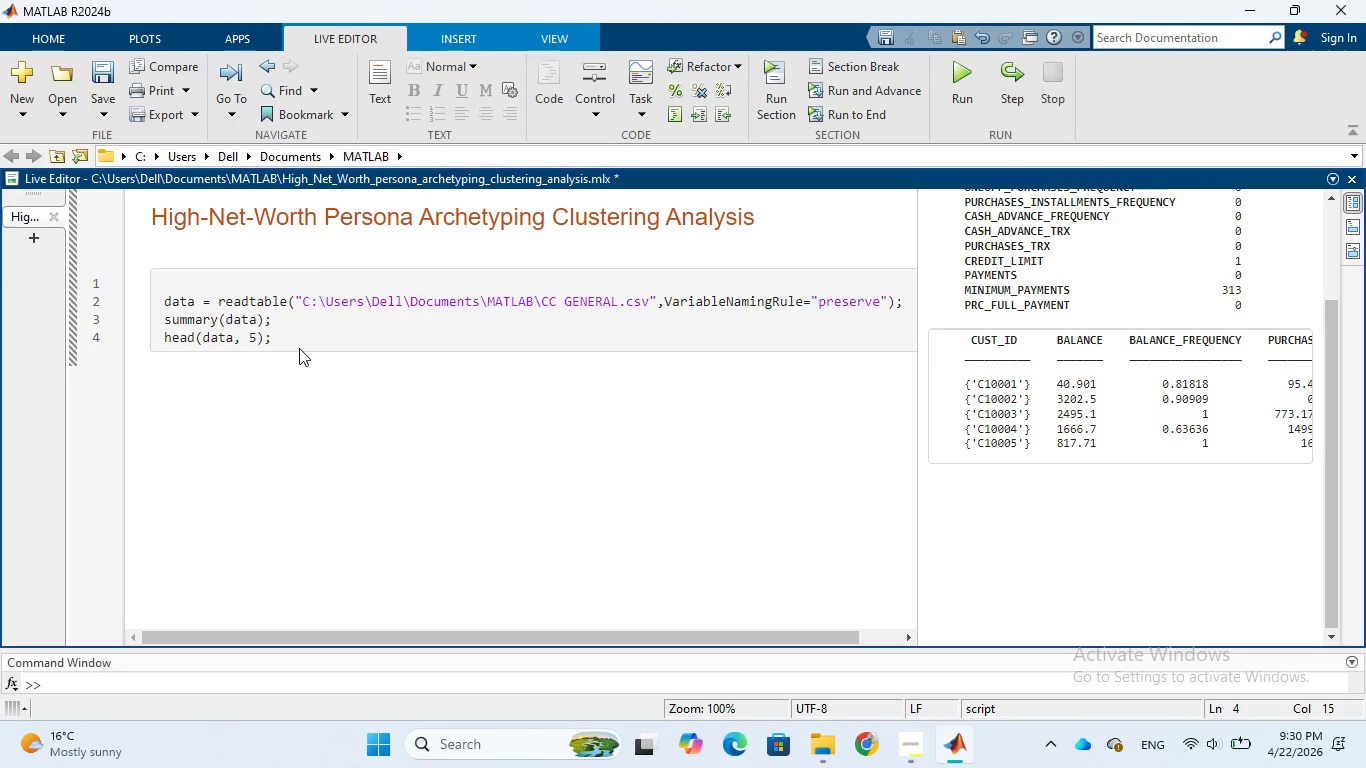 
key(Enter)
 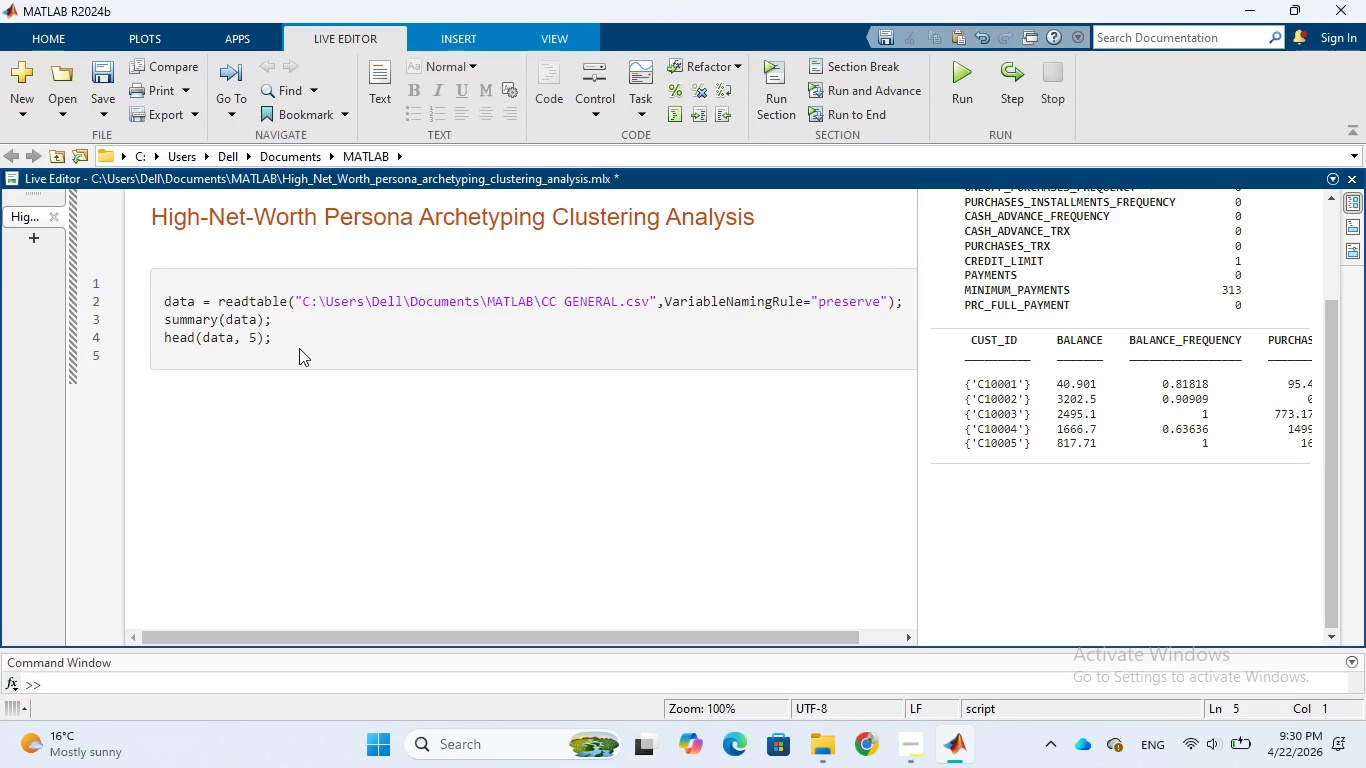 
wait(19.41)
 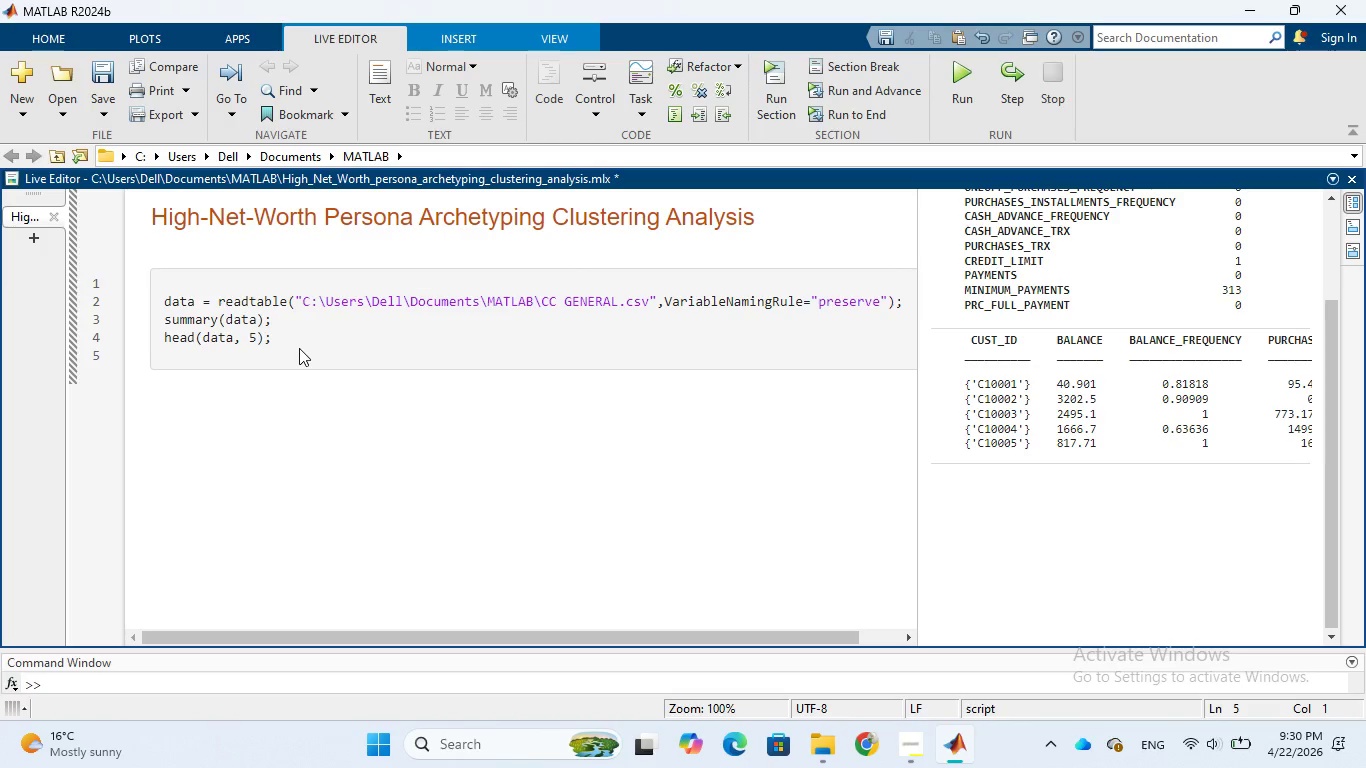 
left_click([892, 649])